 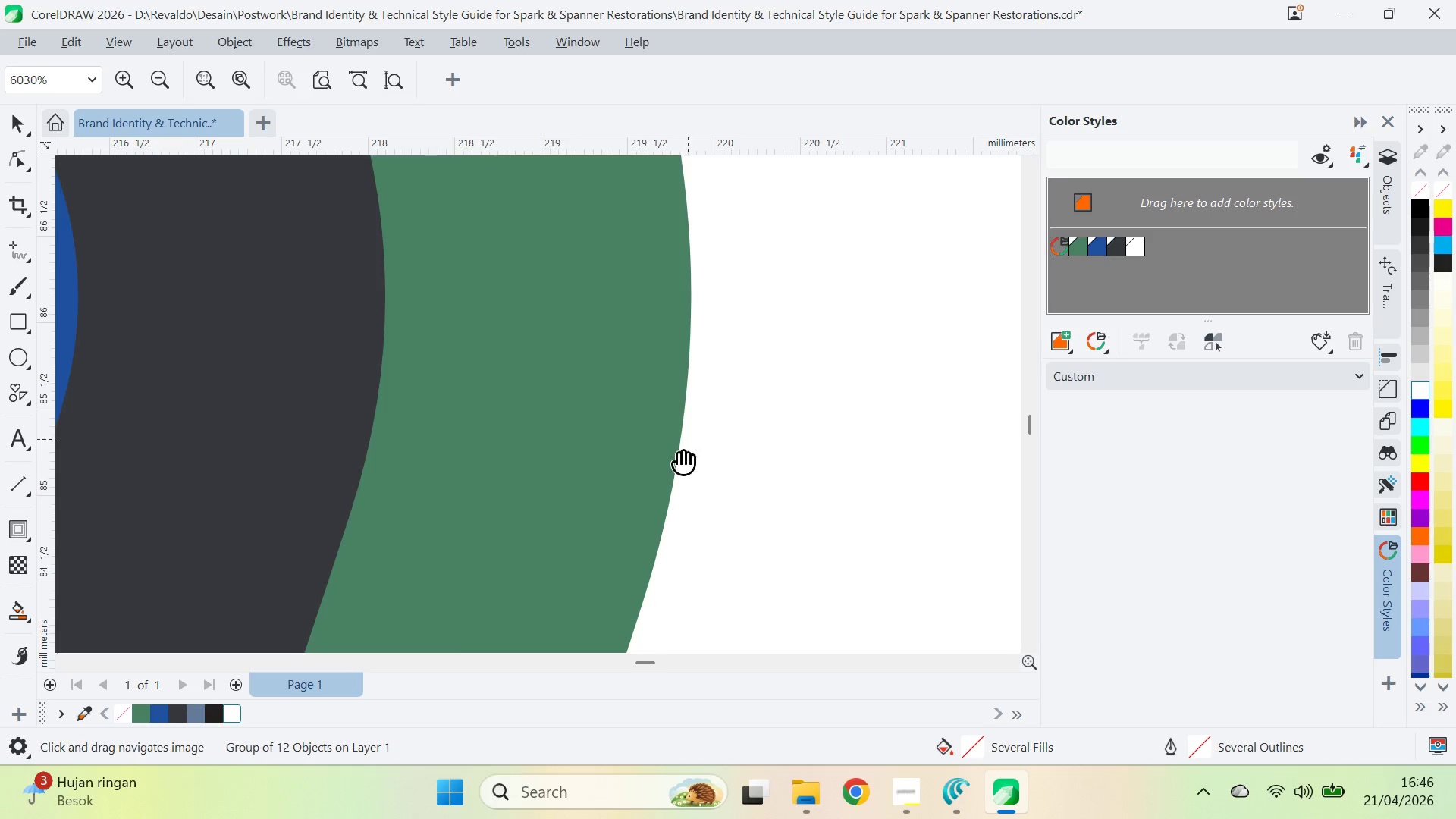 
right_click([684, 439])
 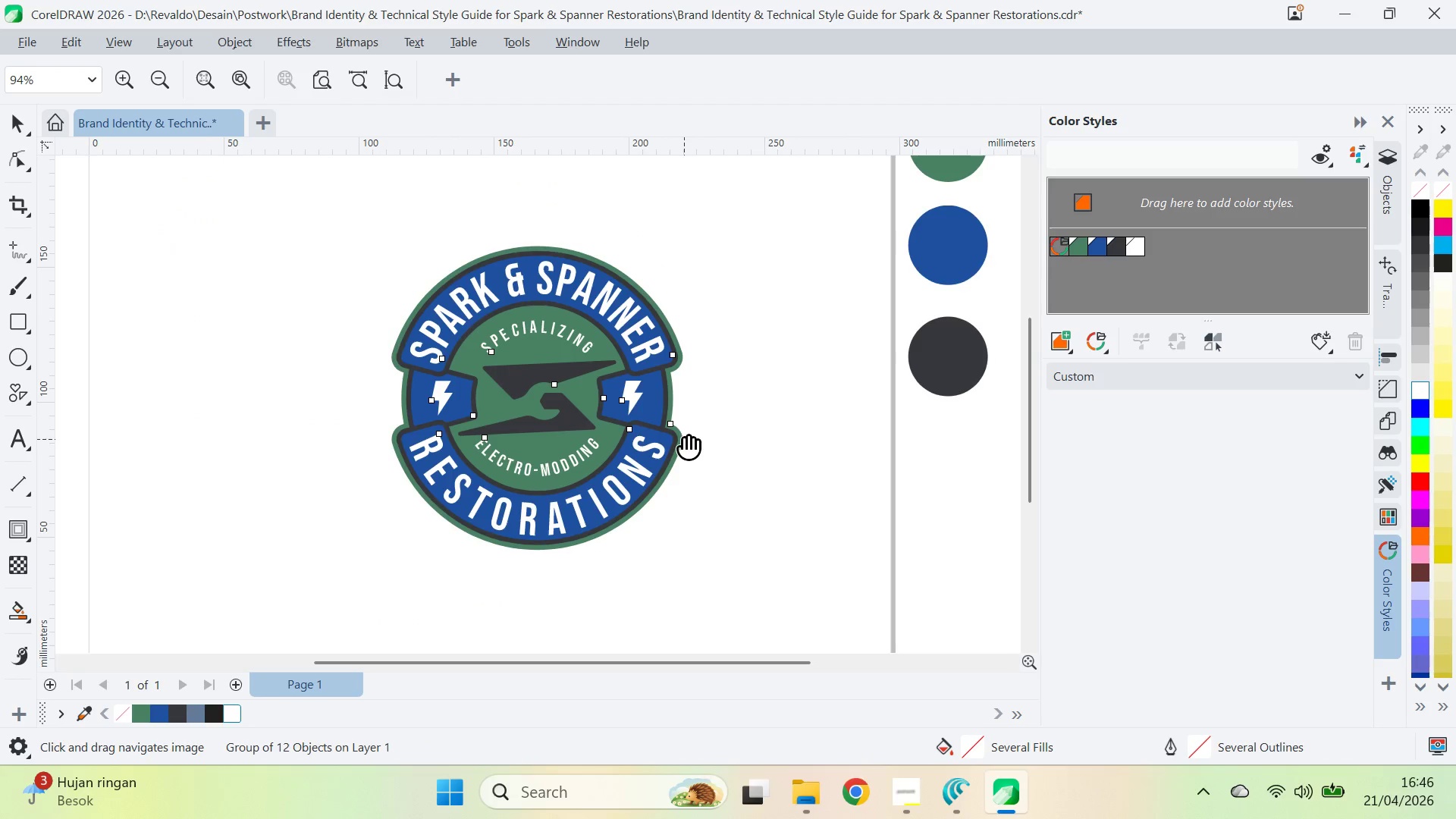 
key(Q)
 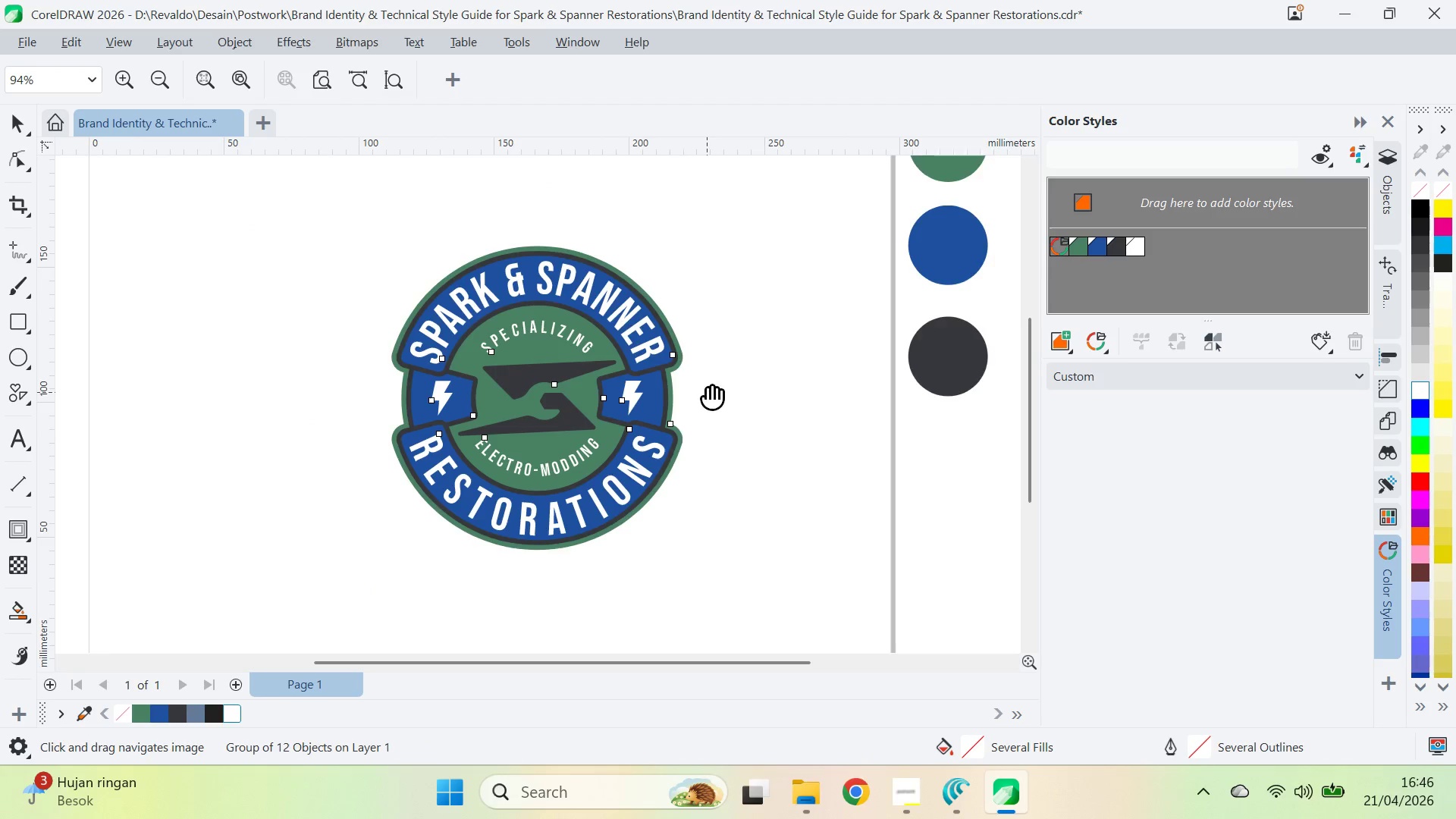 
left_click_drag(start_coordinate=[709, 387], to_coordinate=[749, 434])
 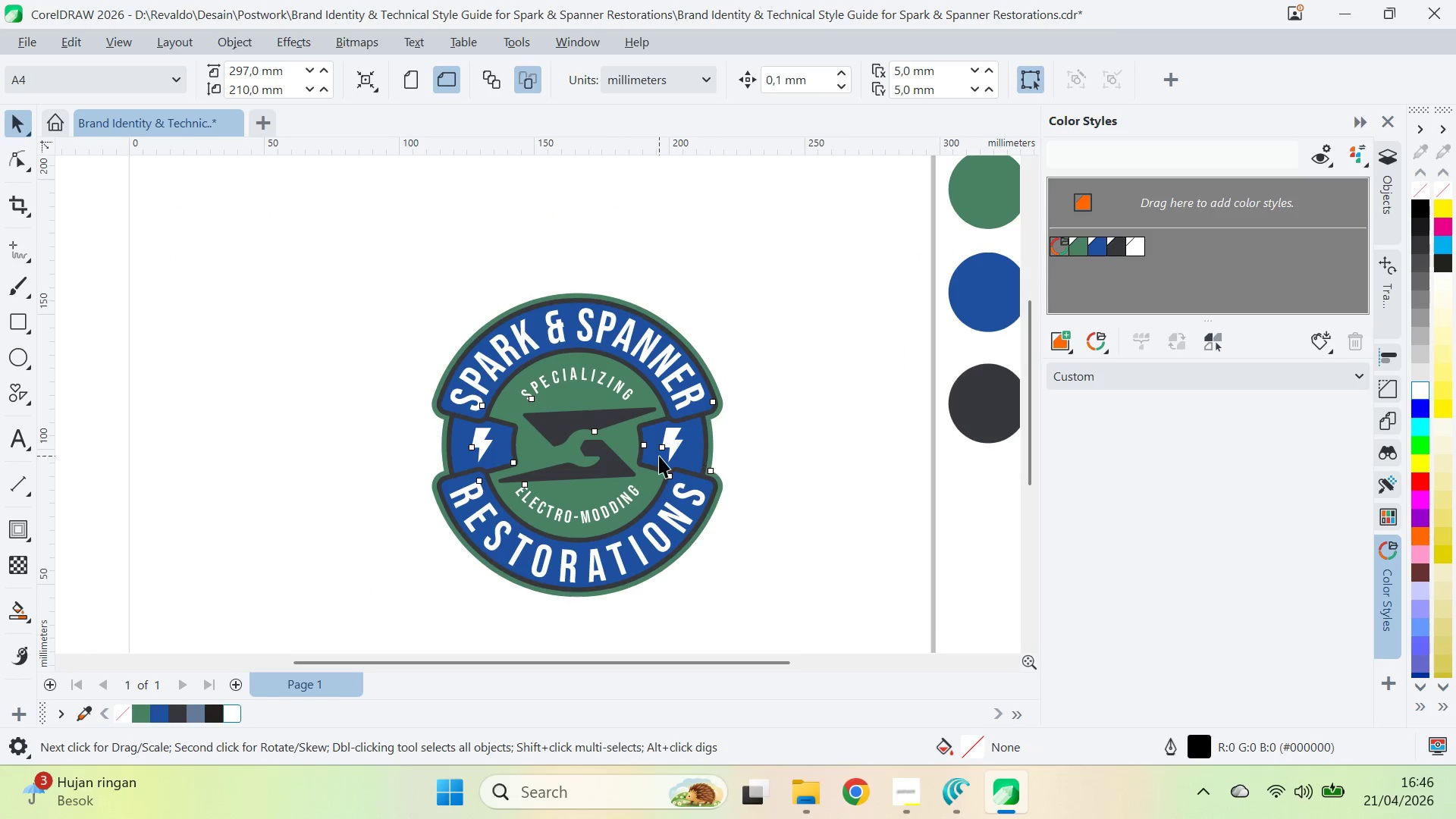 
key(V)
 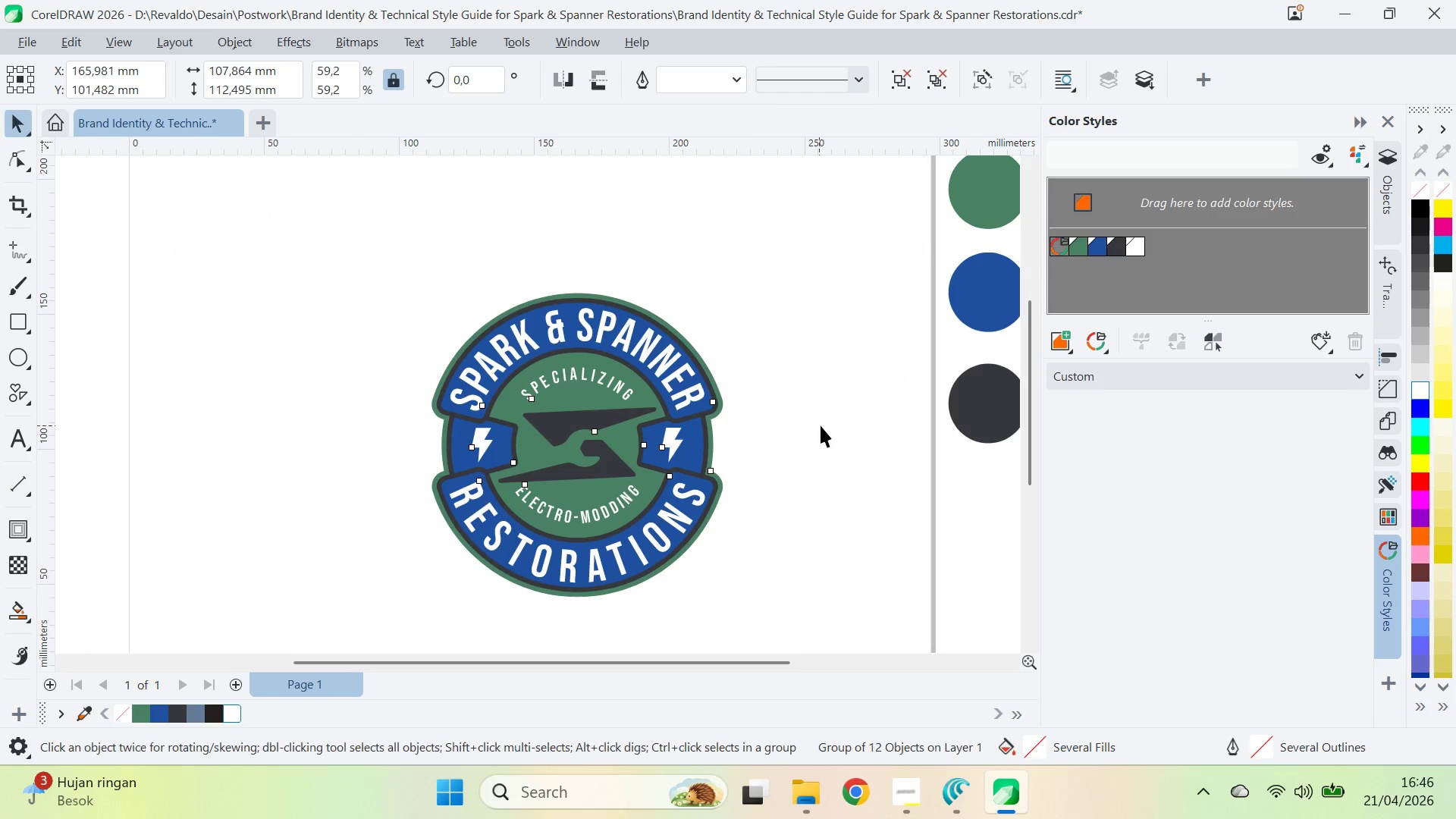 
double_click([824, 426])
 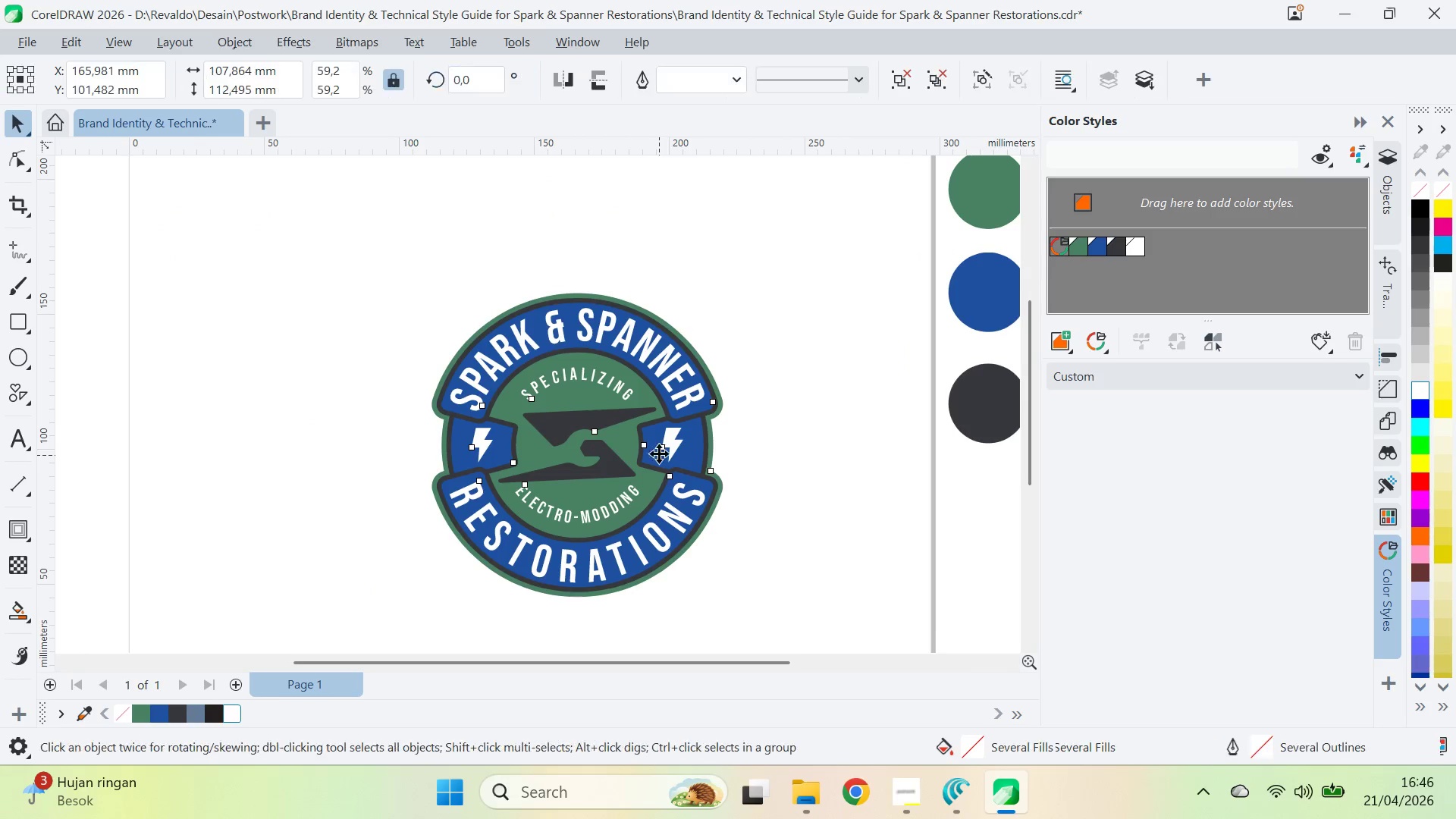 
type(qv)
 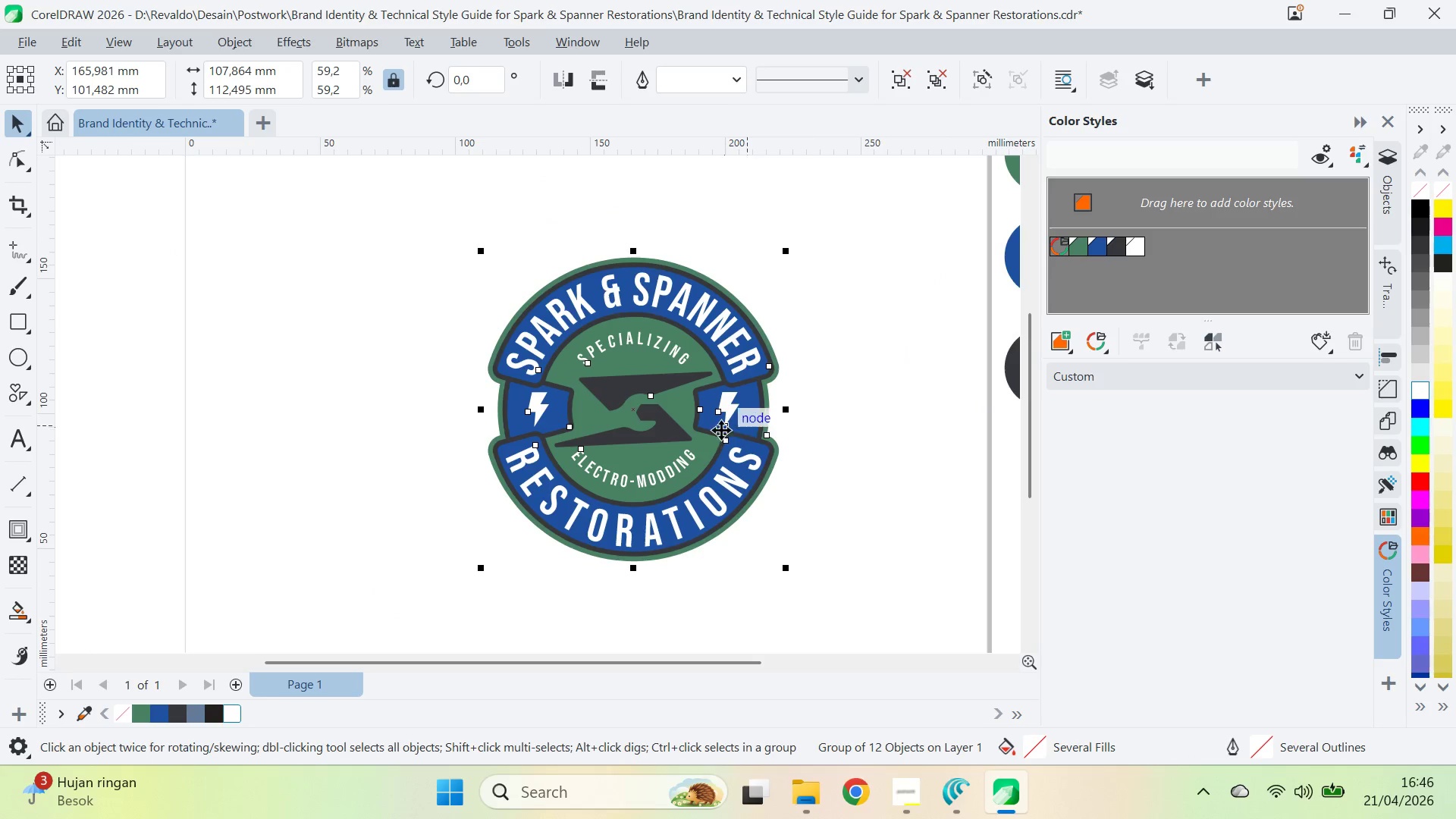 
left_click_drag(start_coordinate=[725, 434], to_coordinate=[805, 398])
 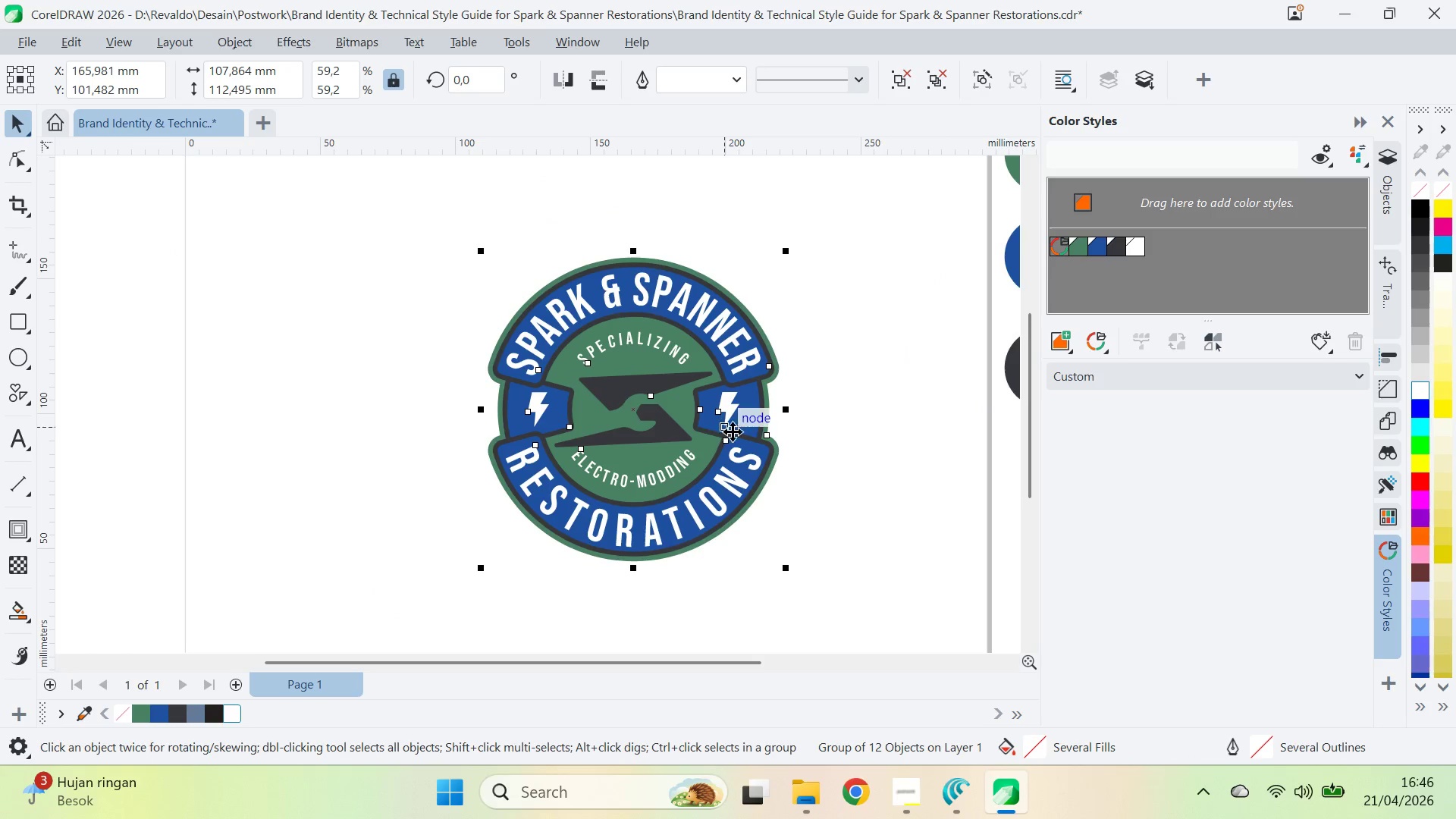 
hold_key(key=ShiftLeft, duration=1.26)
 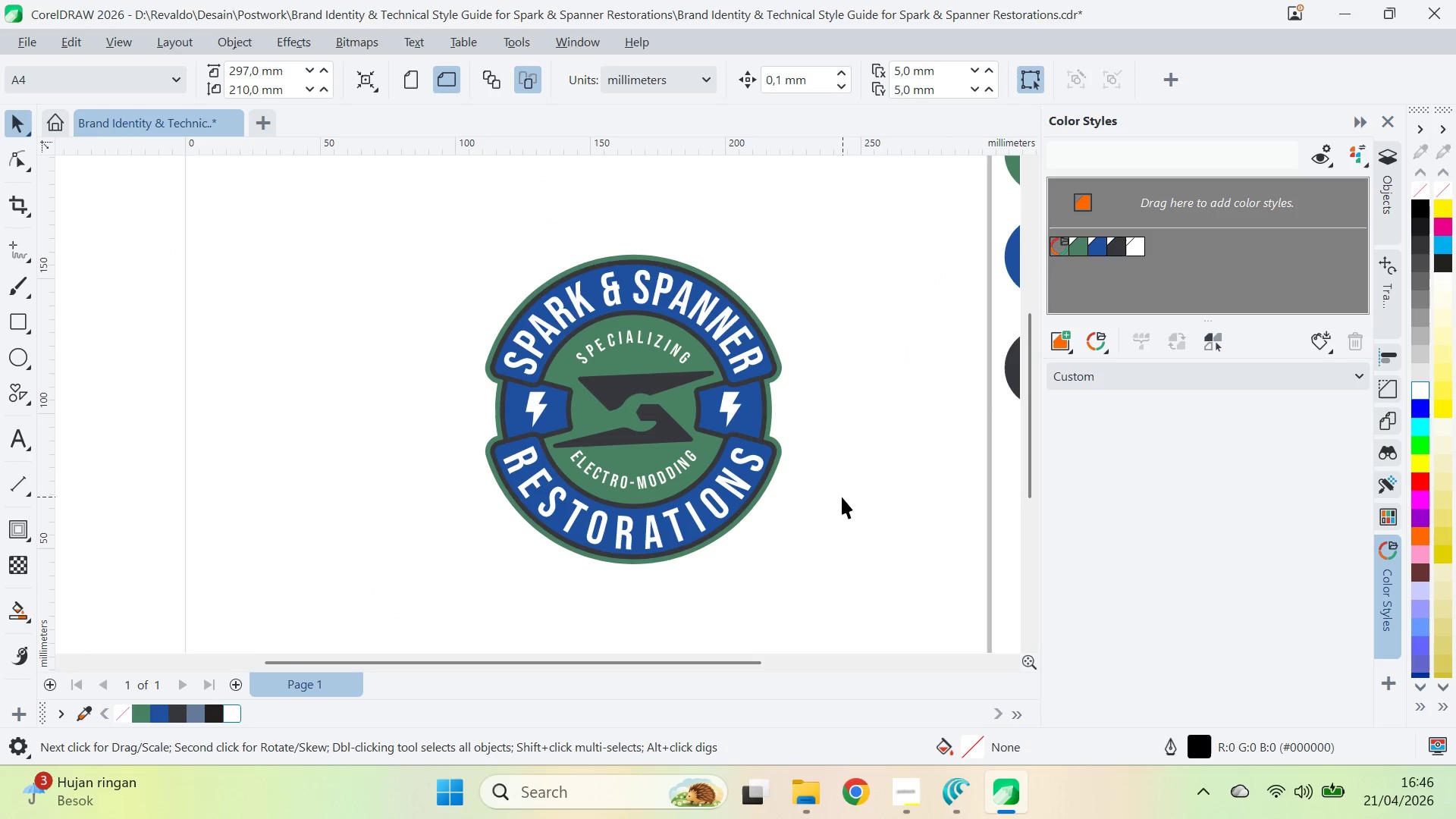 
key(Alt+AltLeft)
 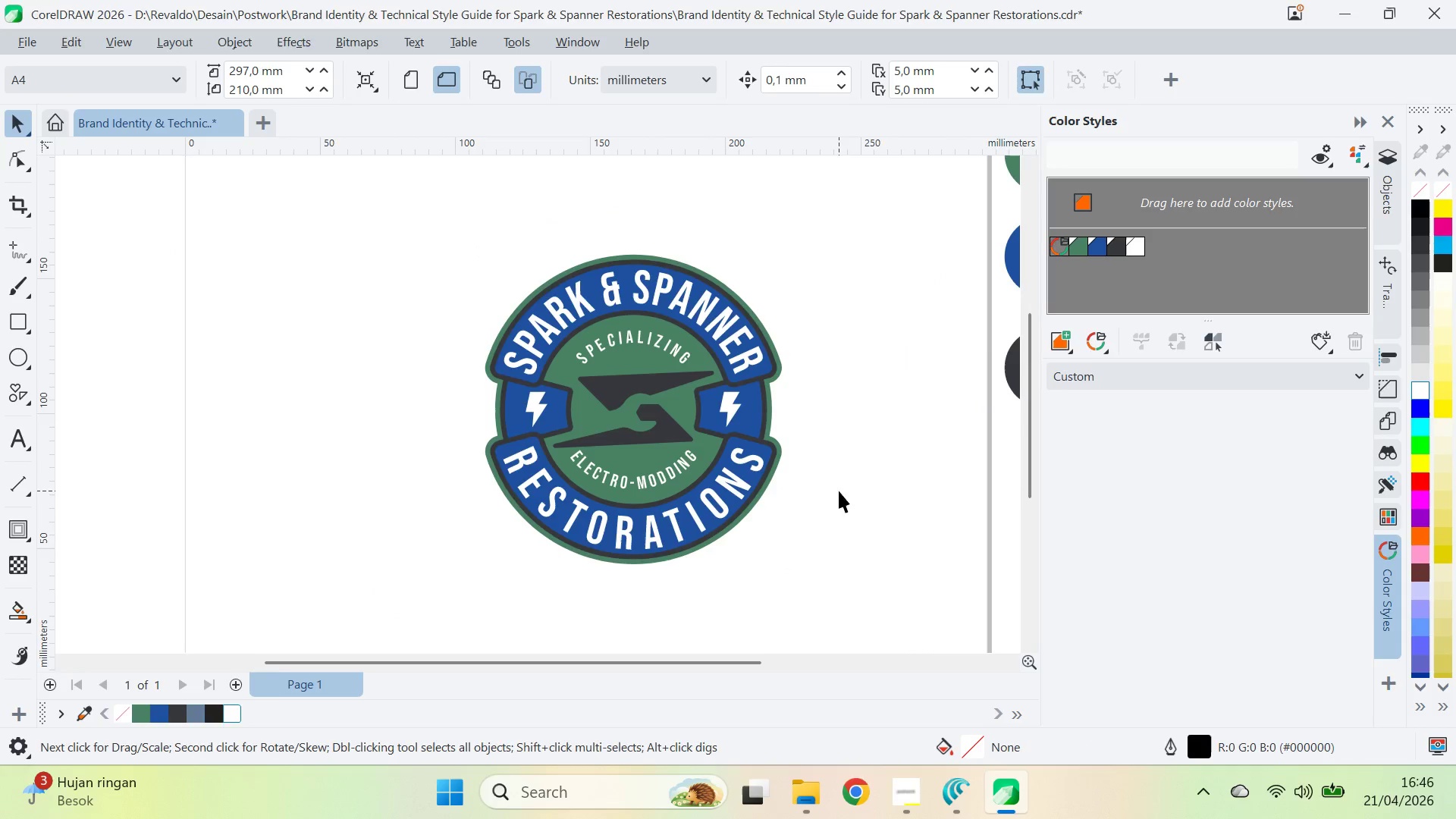 
key(Alt+Tab)